 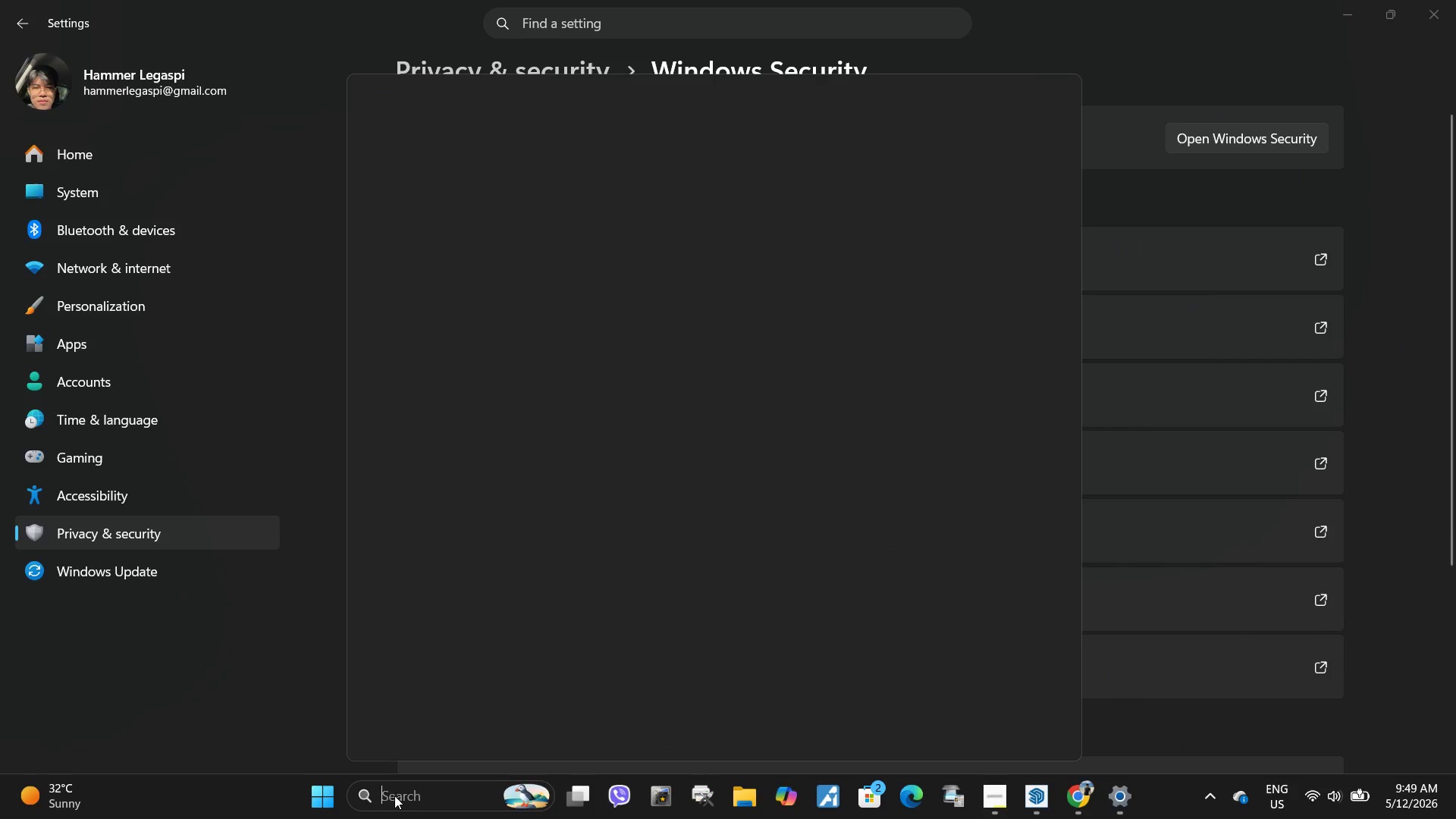 
type(lumio)
 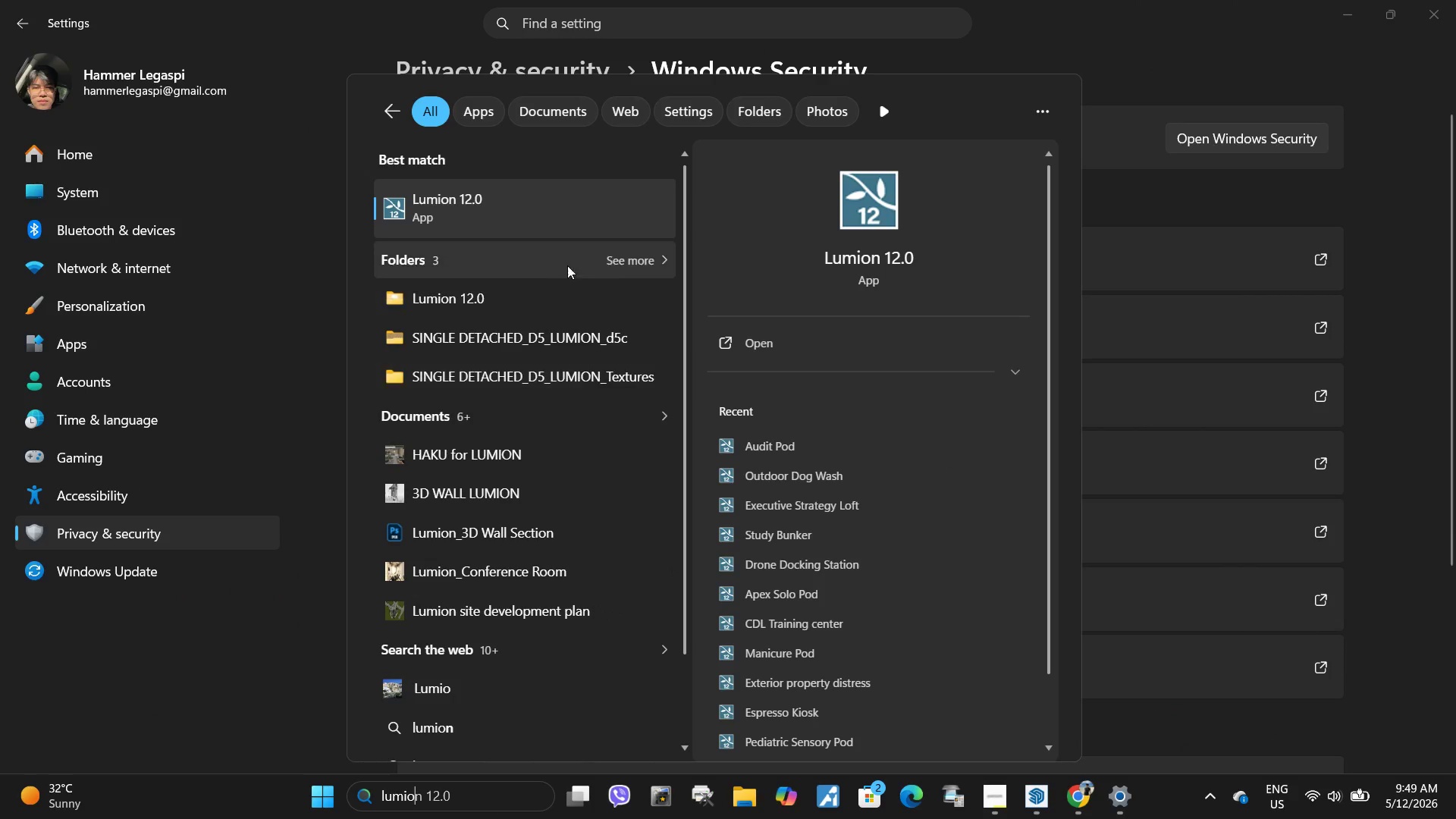 
left_click([537, 215])
 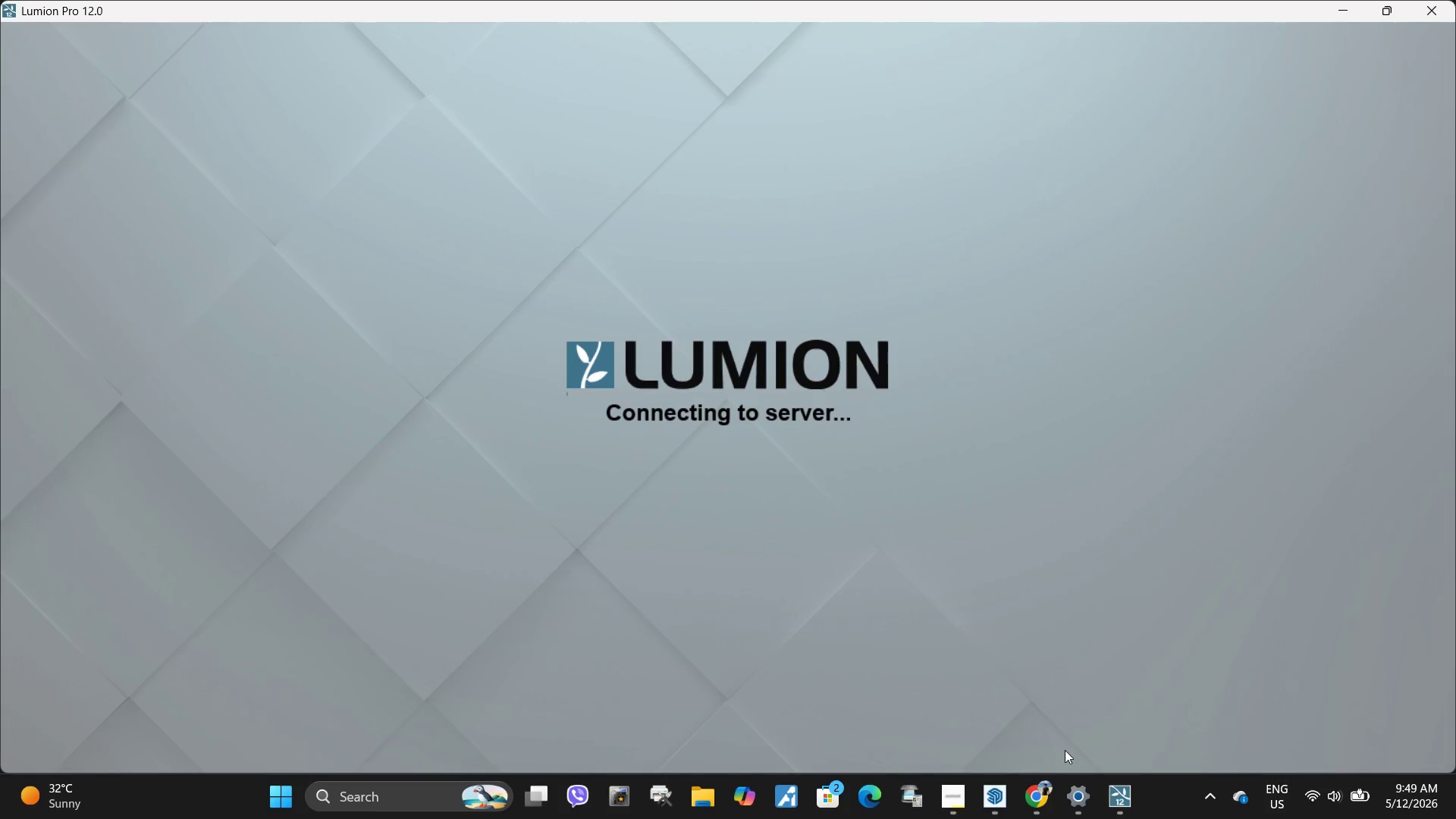 
wait(41.83)
 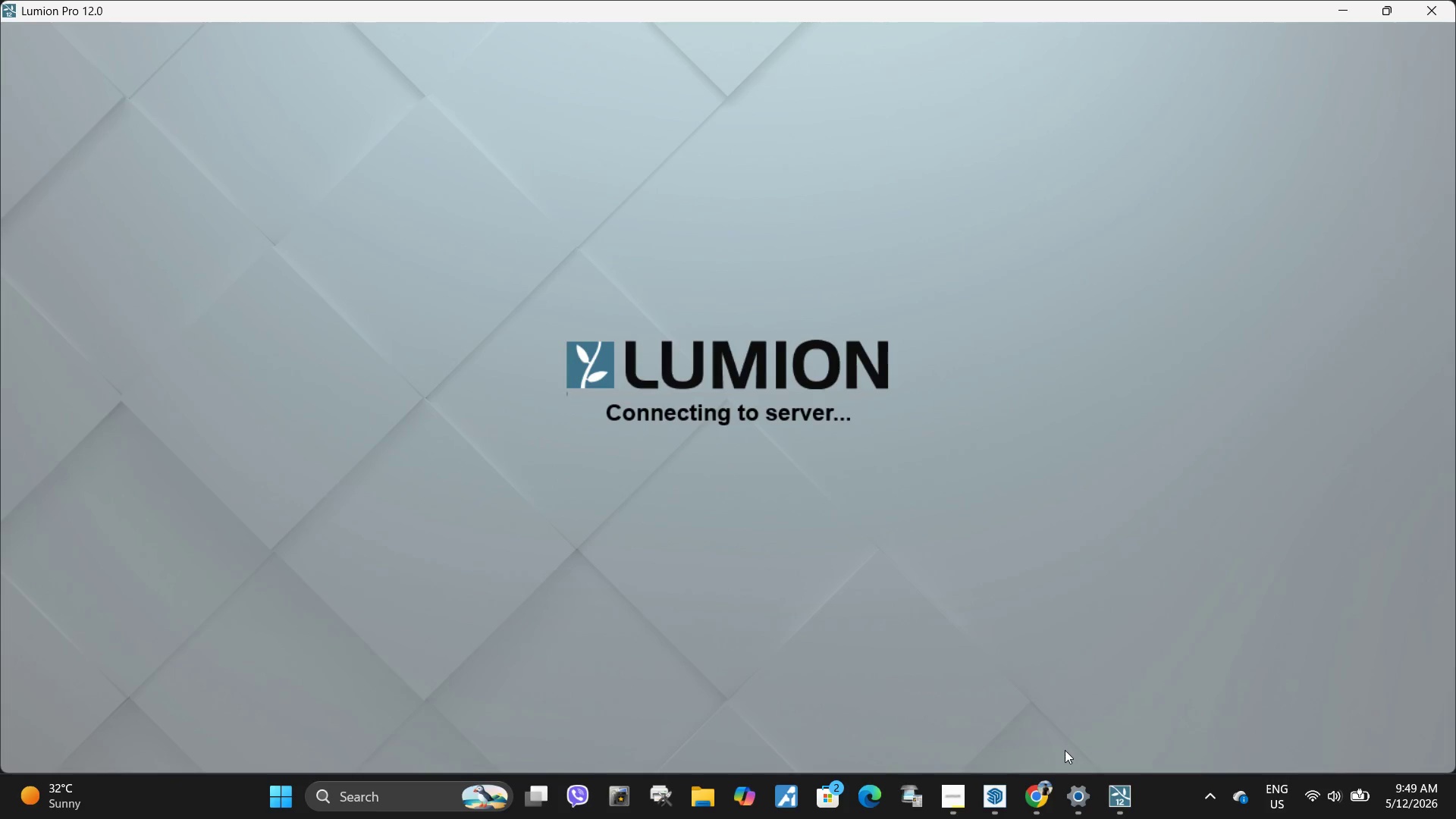 
left_click([950, 499])
 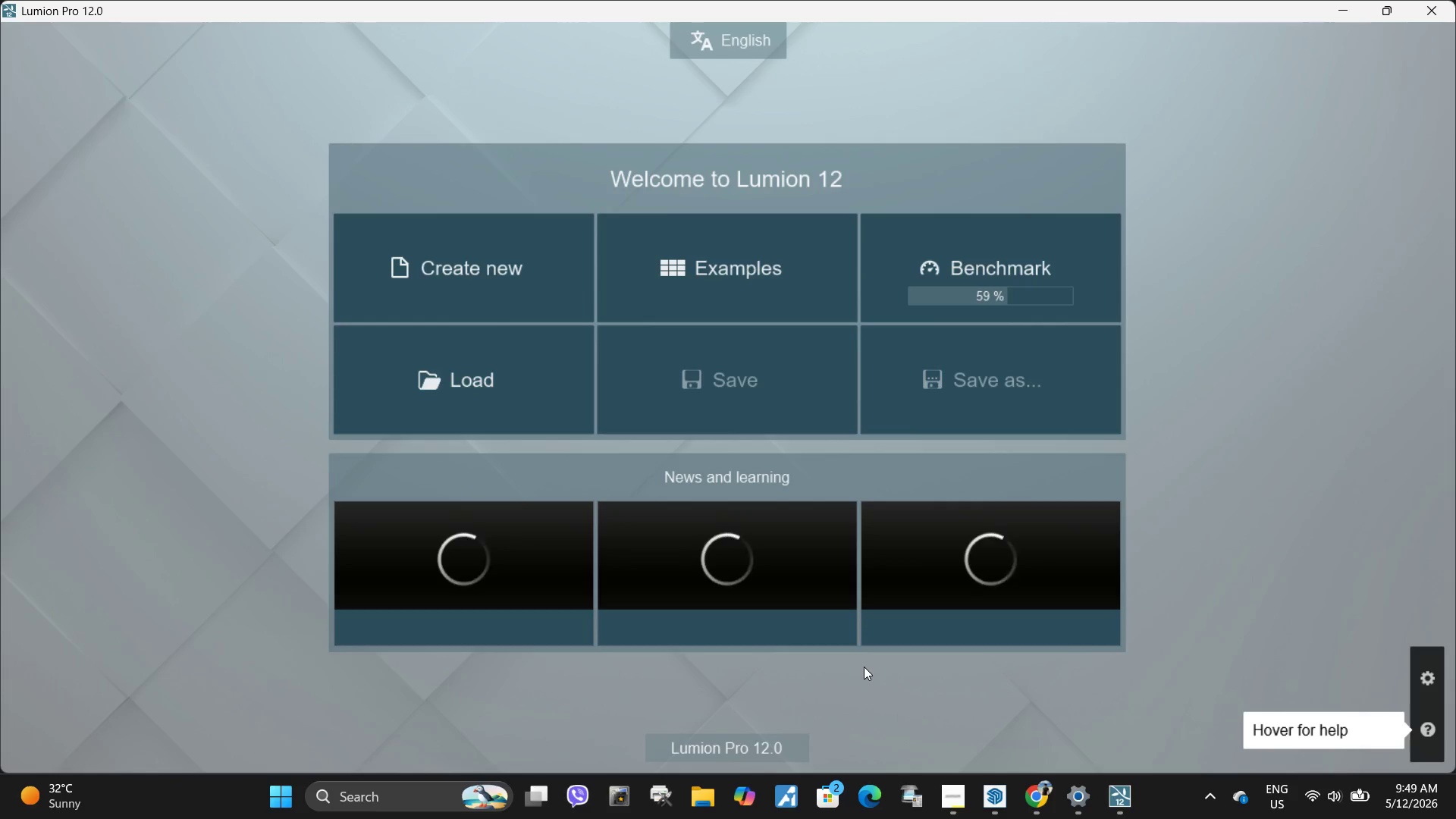 
wait(12.58)
 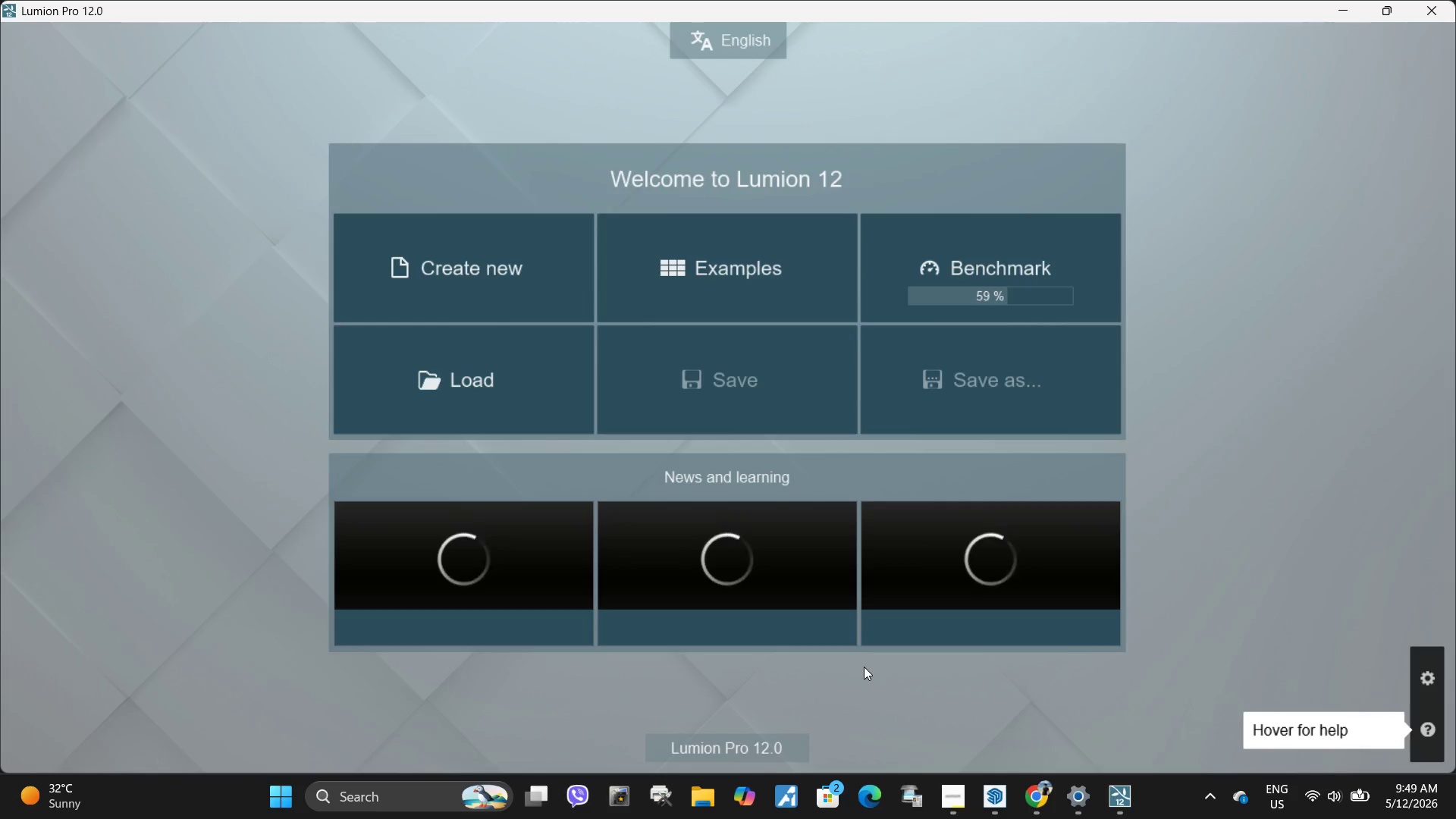 
left_click([485, 268])
 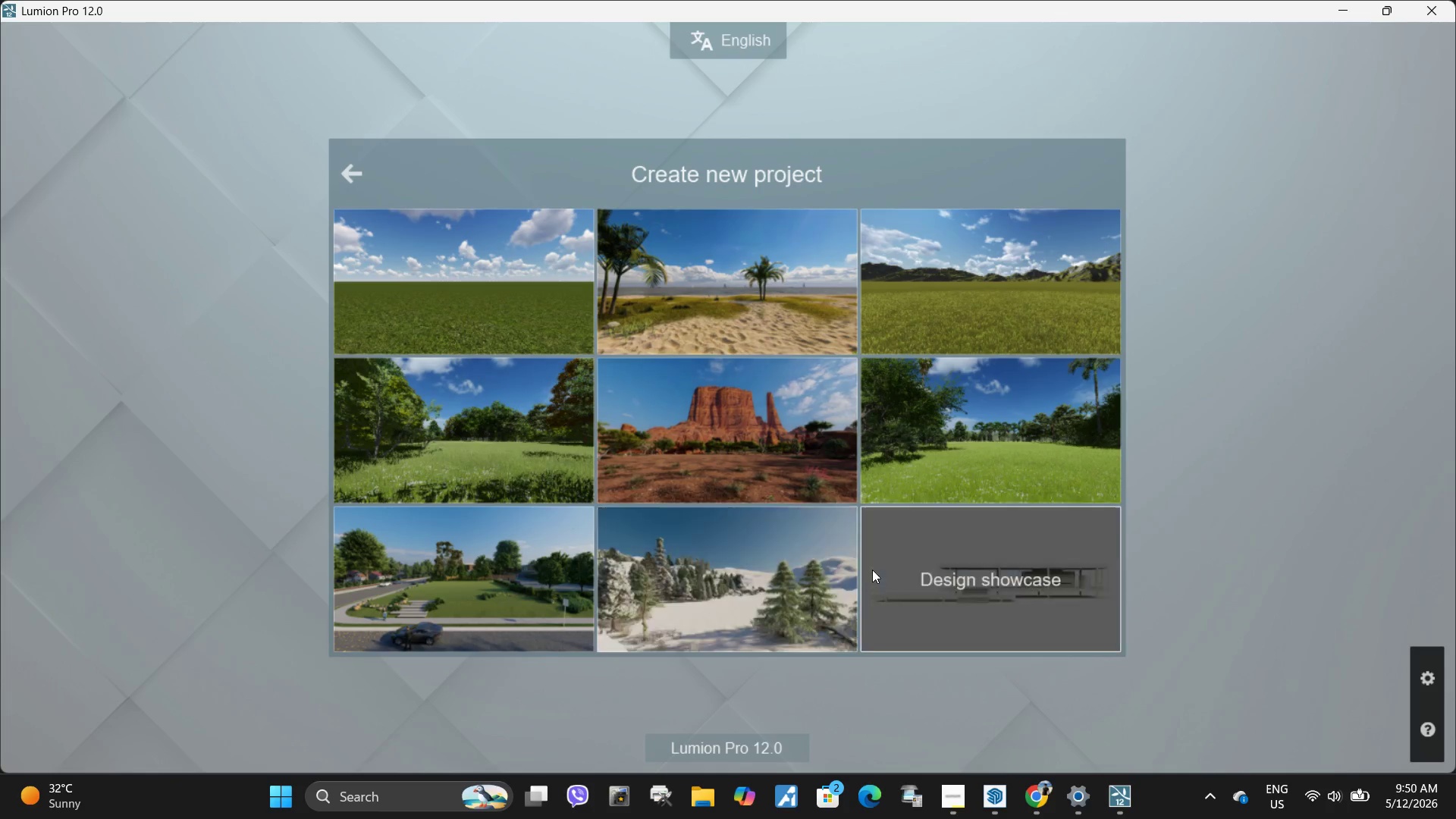 
mouse_move([1105, 770])
 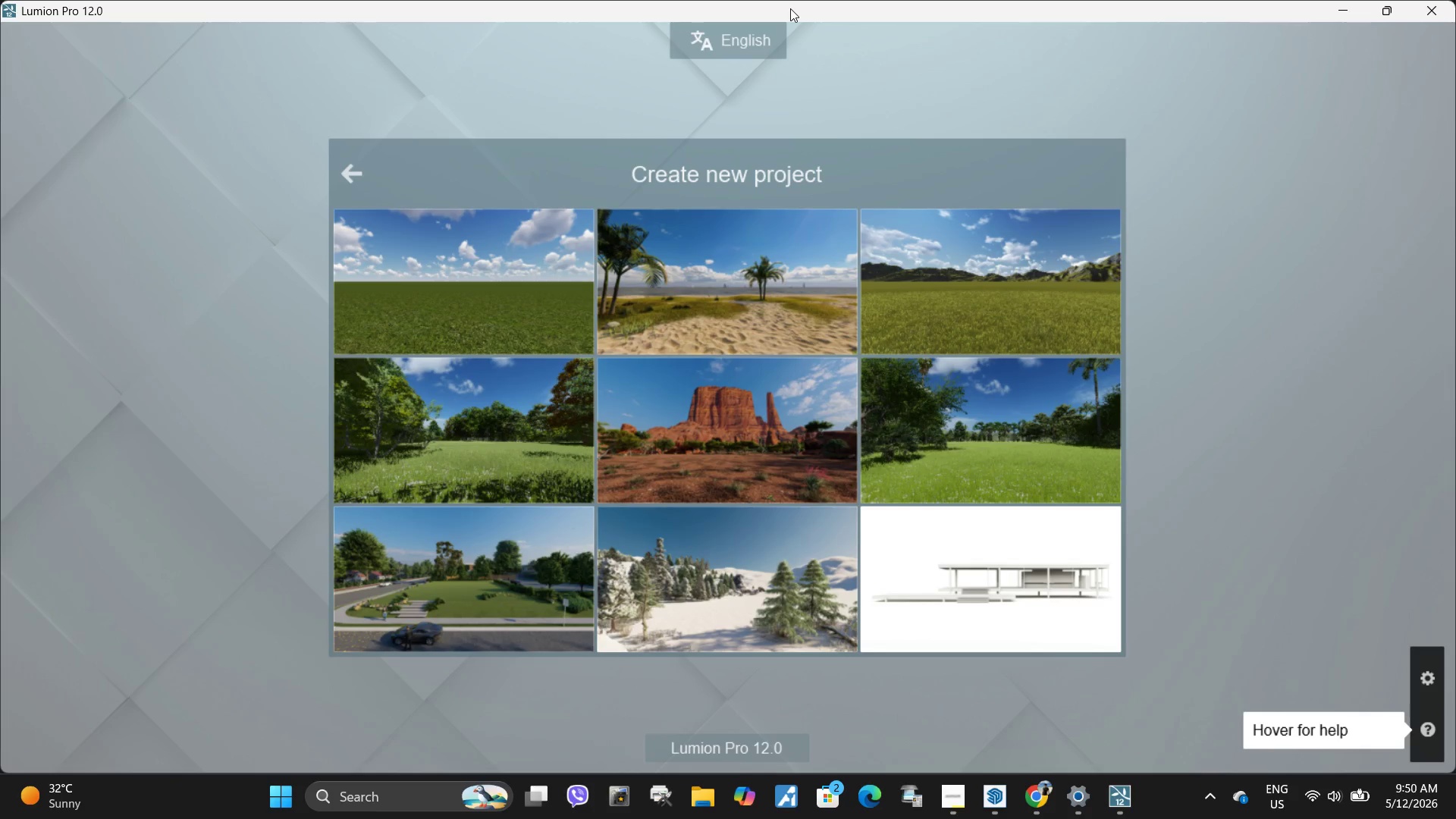 
mouse_move([580, 576])
 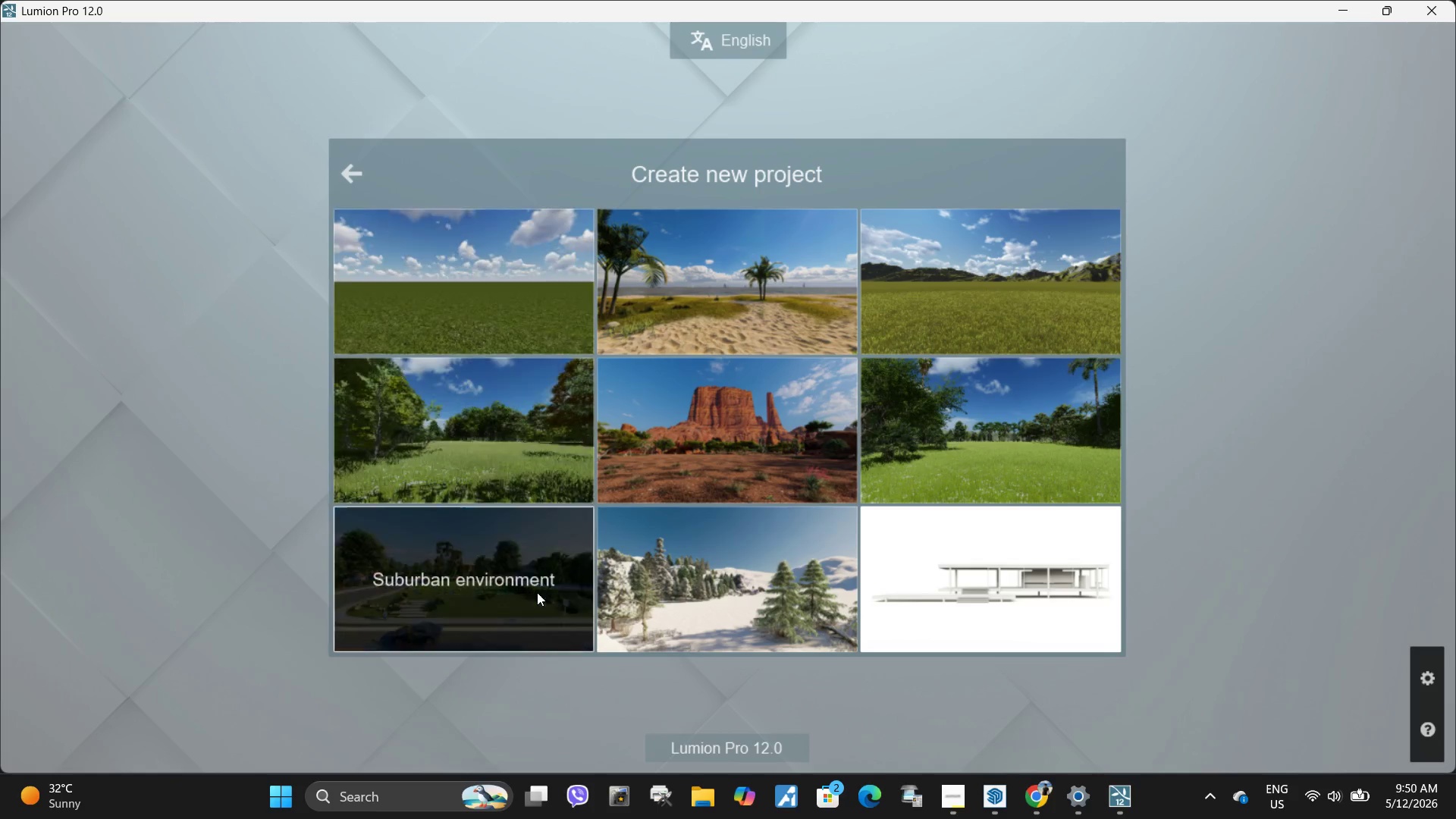 
wait(7.89)
 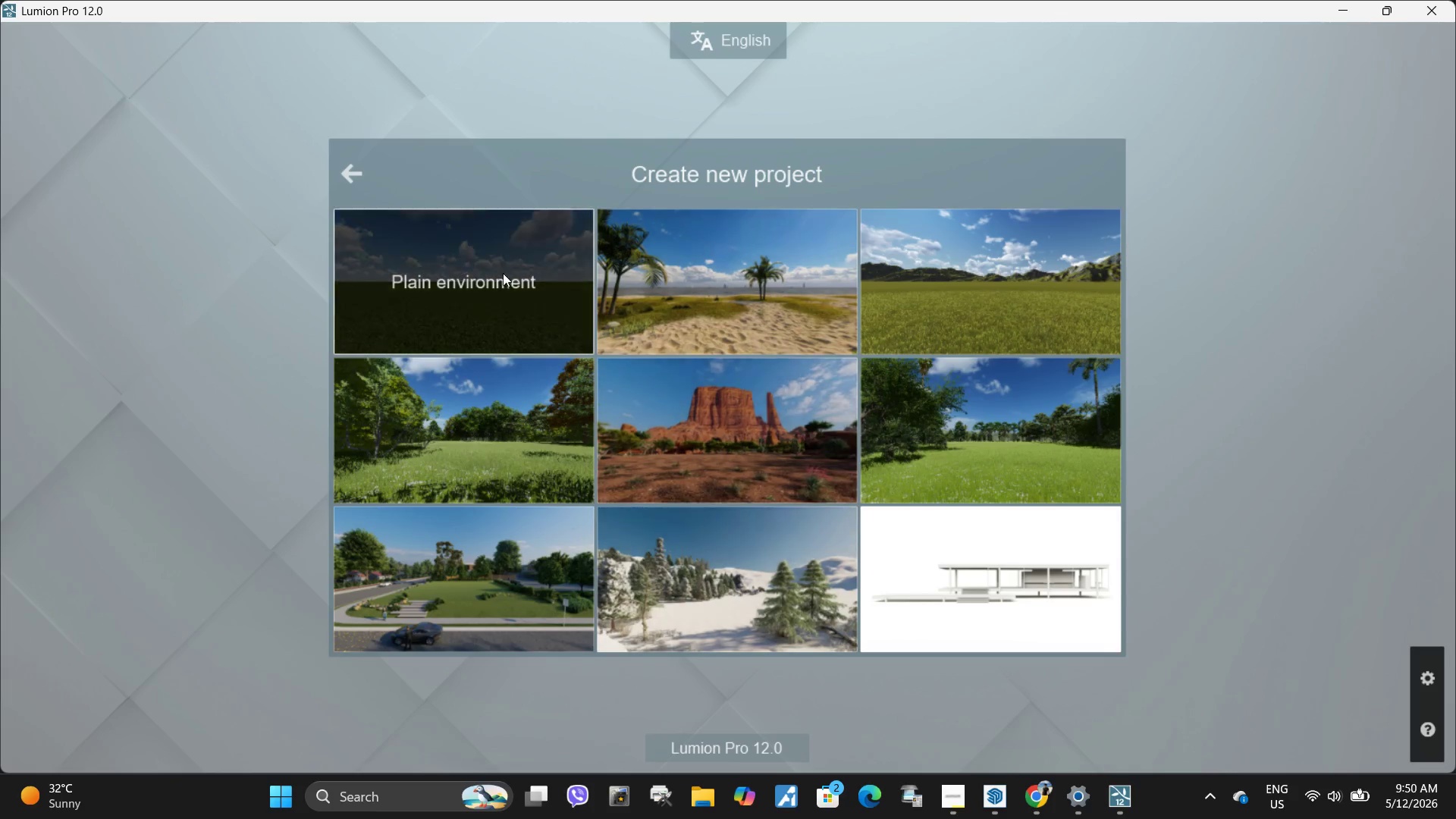 
left_click([446, 285])
 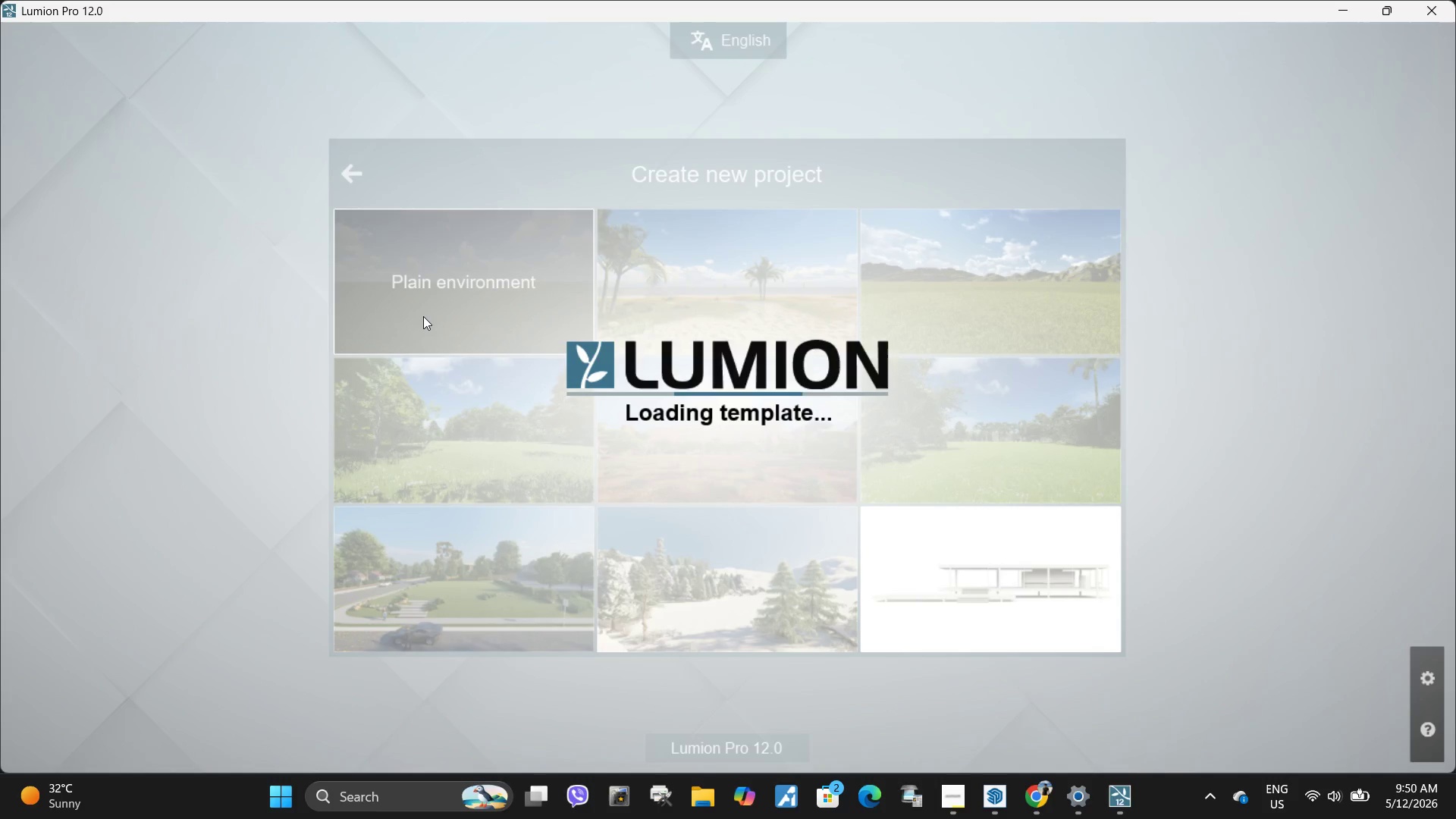 
wait(8.66)
 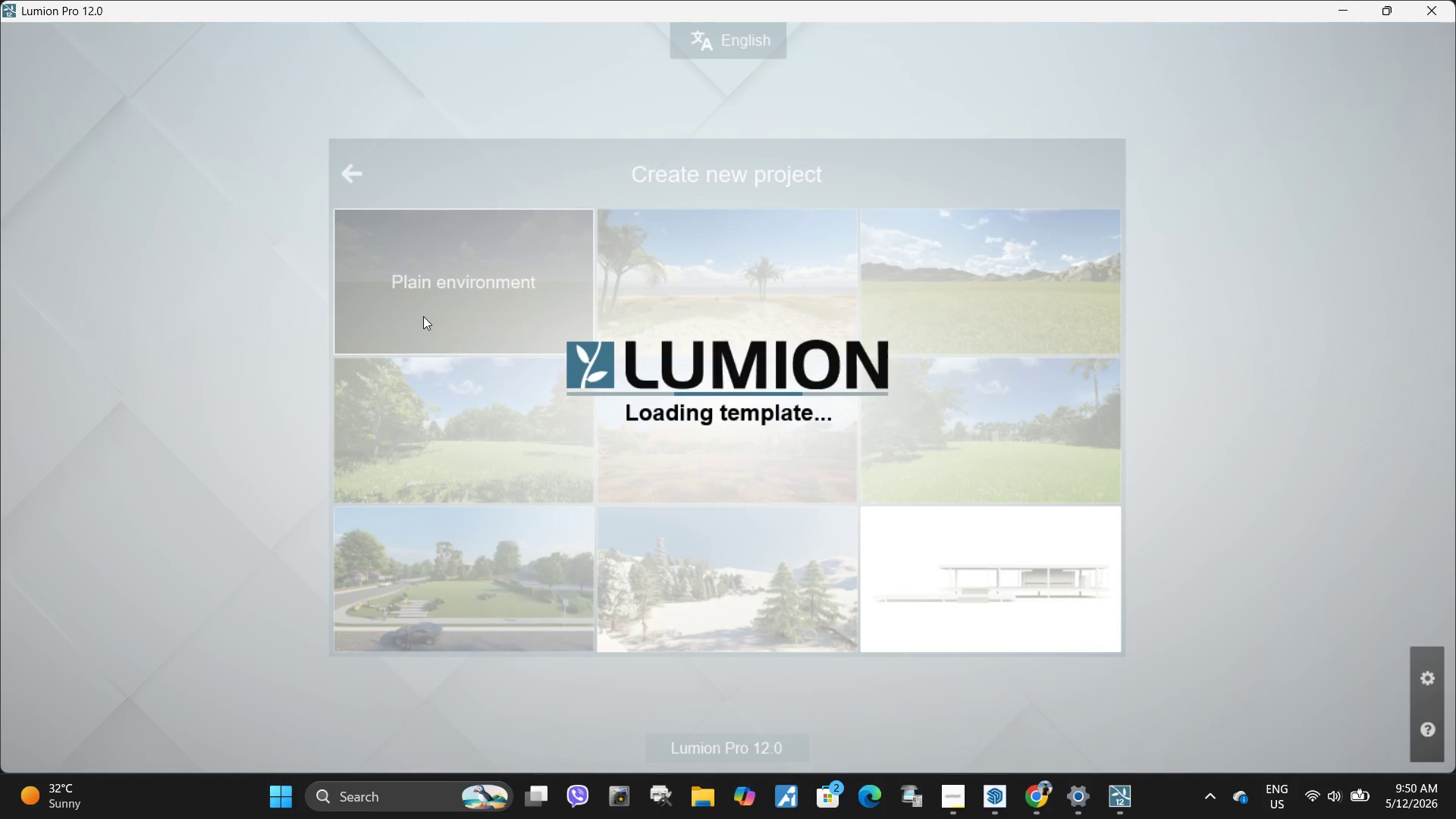 
left_click([959, 791])